 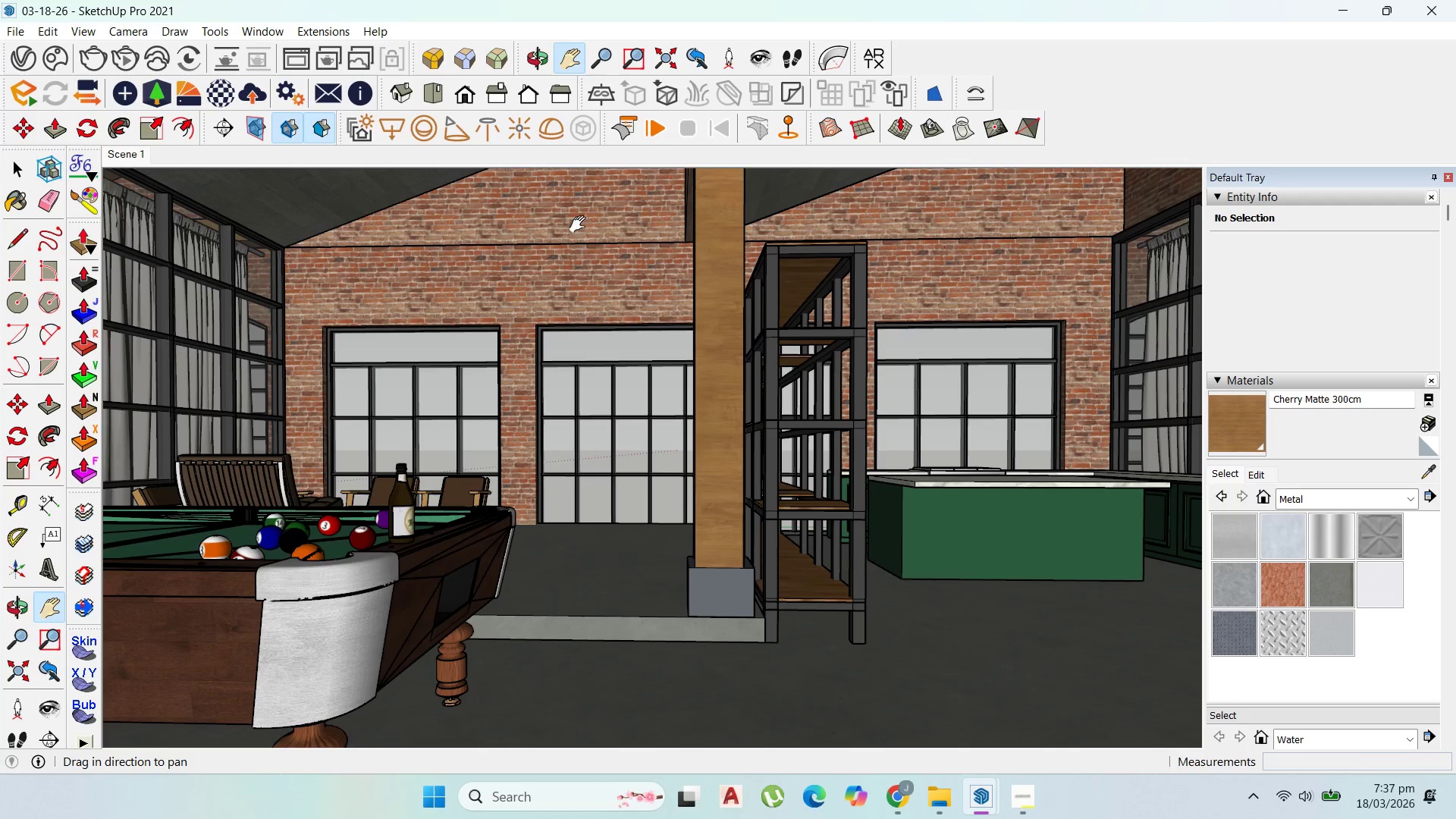 
scroll: coordinate [347, 462], scroll_direction: up, amount: 2.0
 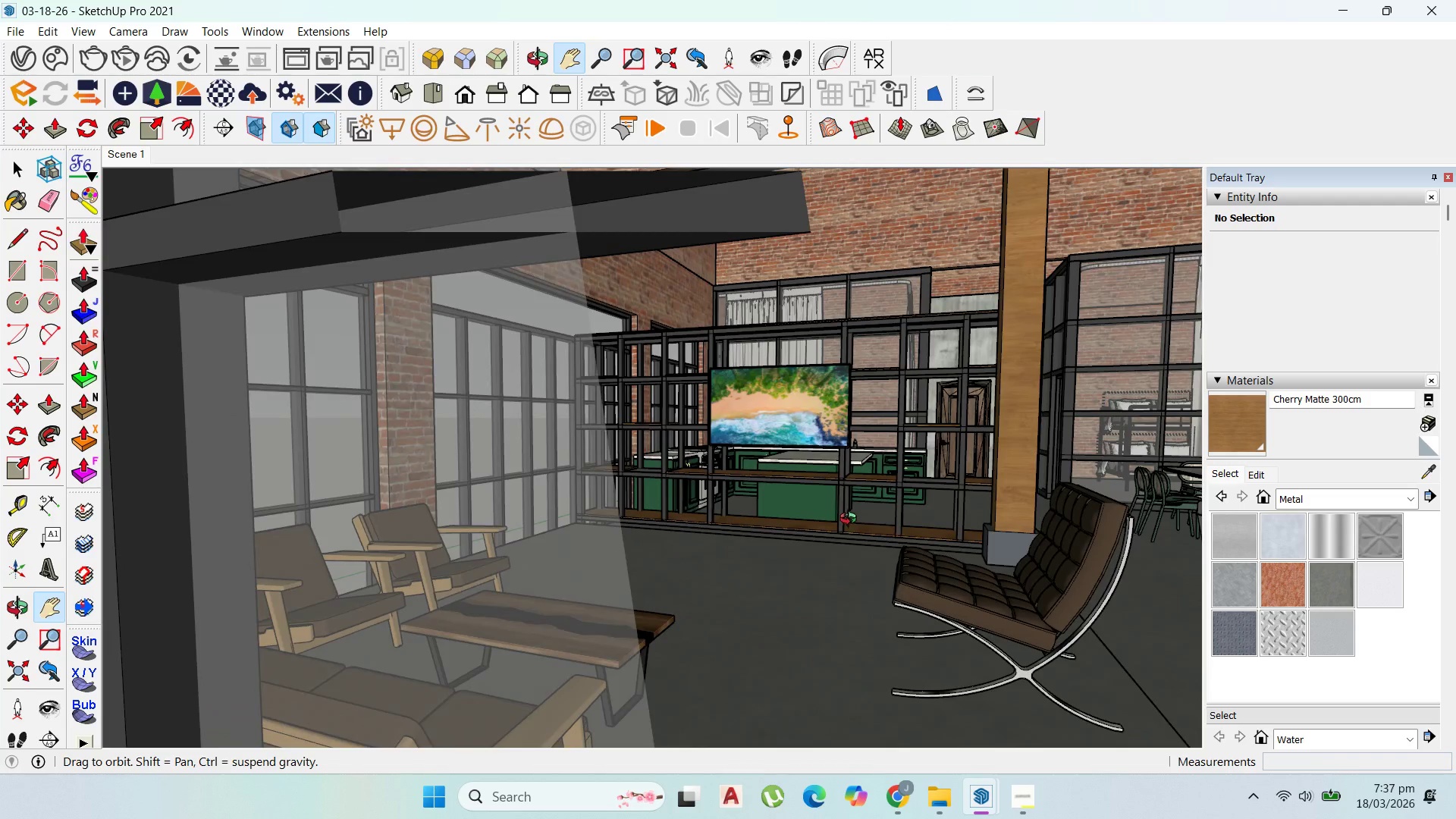 
left_click_drag(start_coordinate=[626, 524], to_coordinate=[402, 361])
 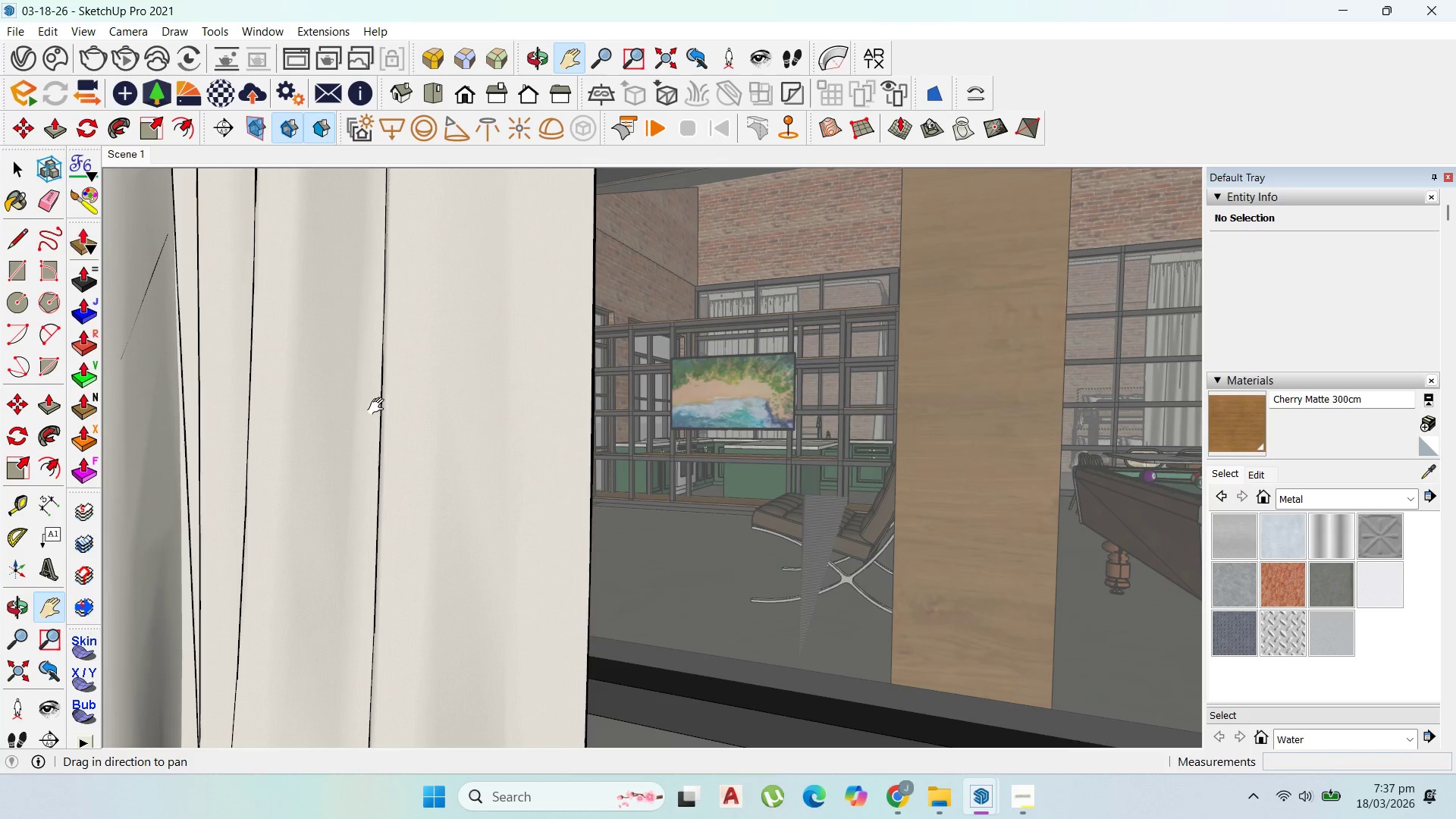 
scroll: coordinate [580, 474], scroll_direction: down, amount: 16.0
 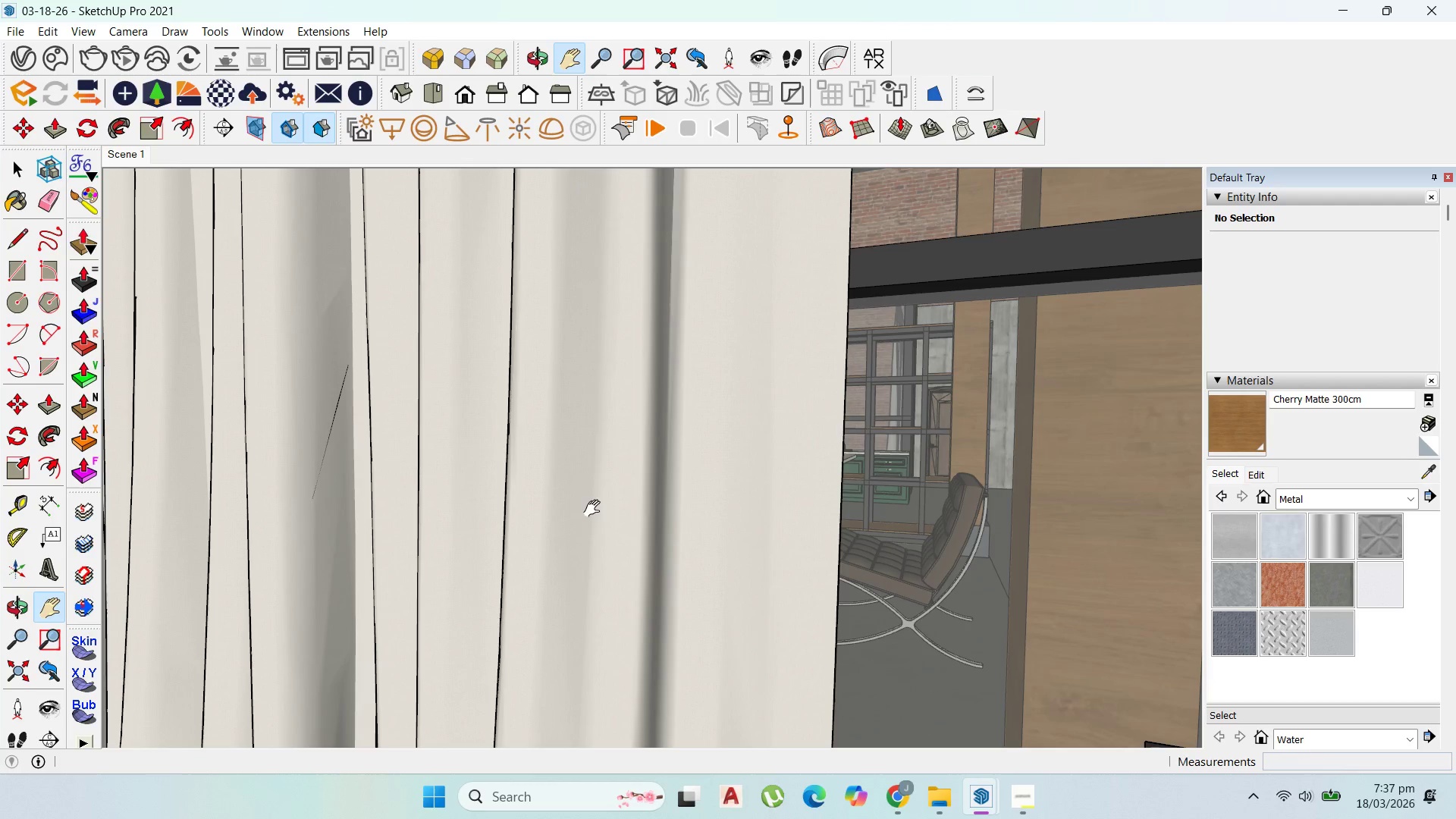 
left_click_drag(start_coordinate=[704, 516], to_coordinate=[372, 503])
 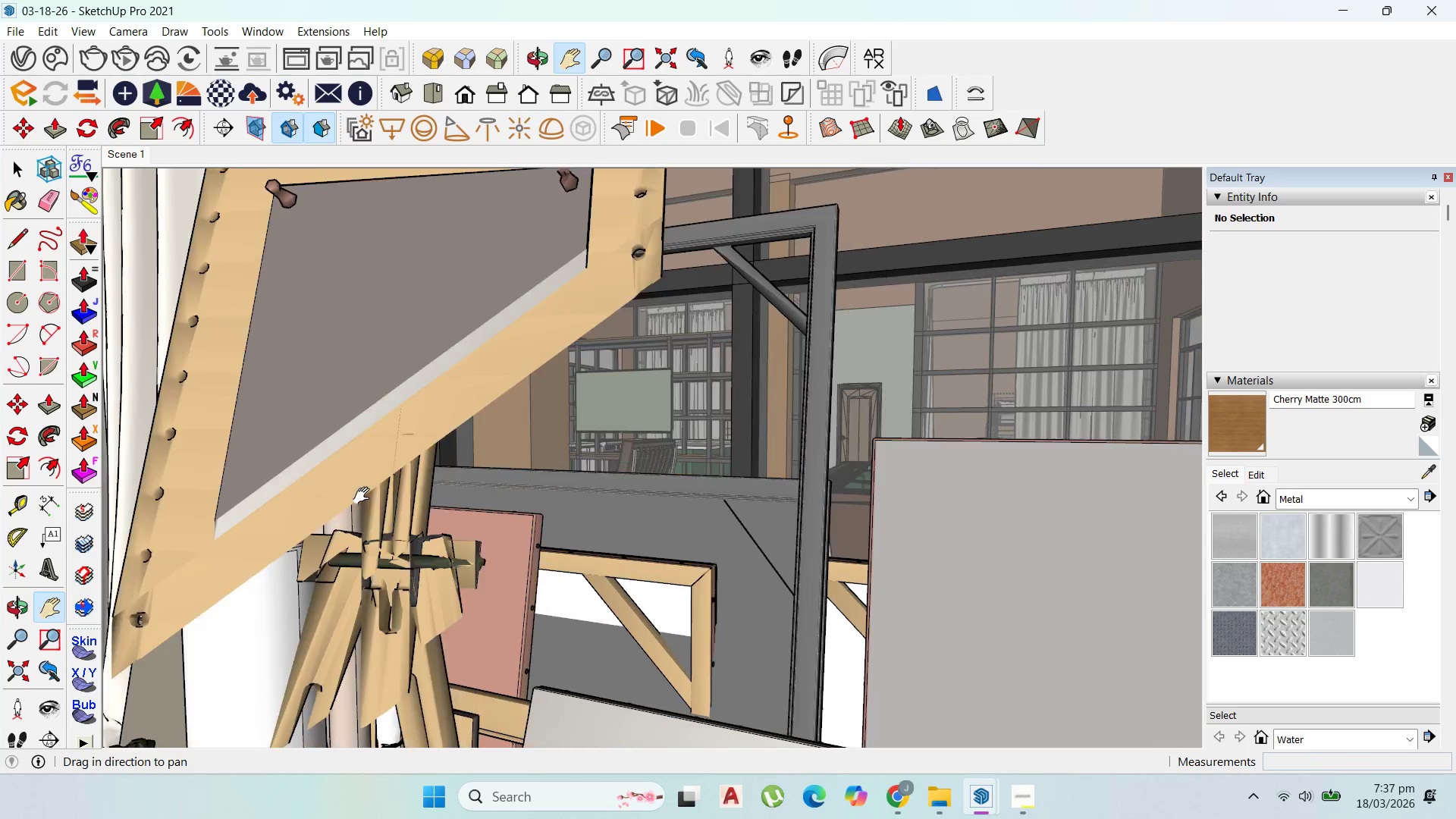 
scroll: coordinate [610, 546], scroll_direction: down, amount: 29.0
 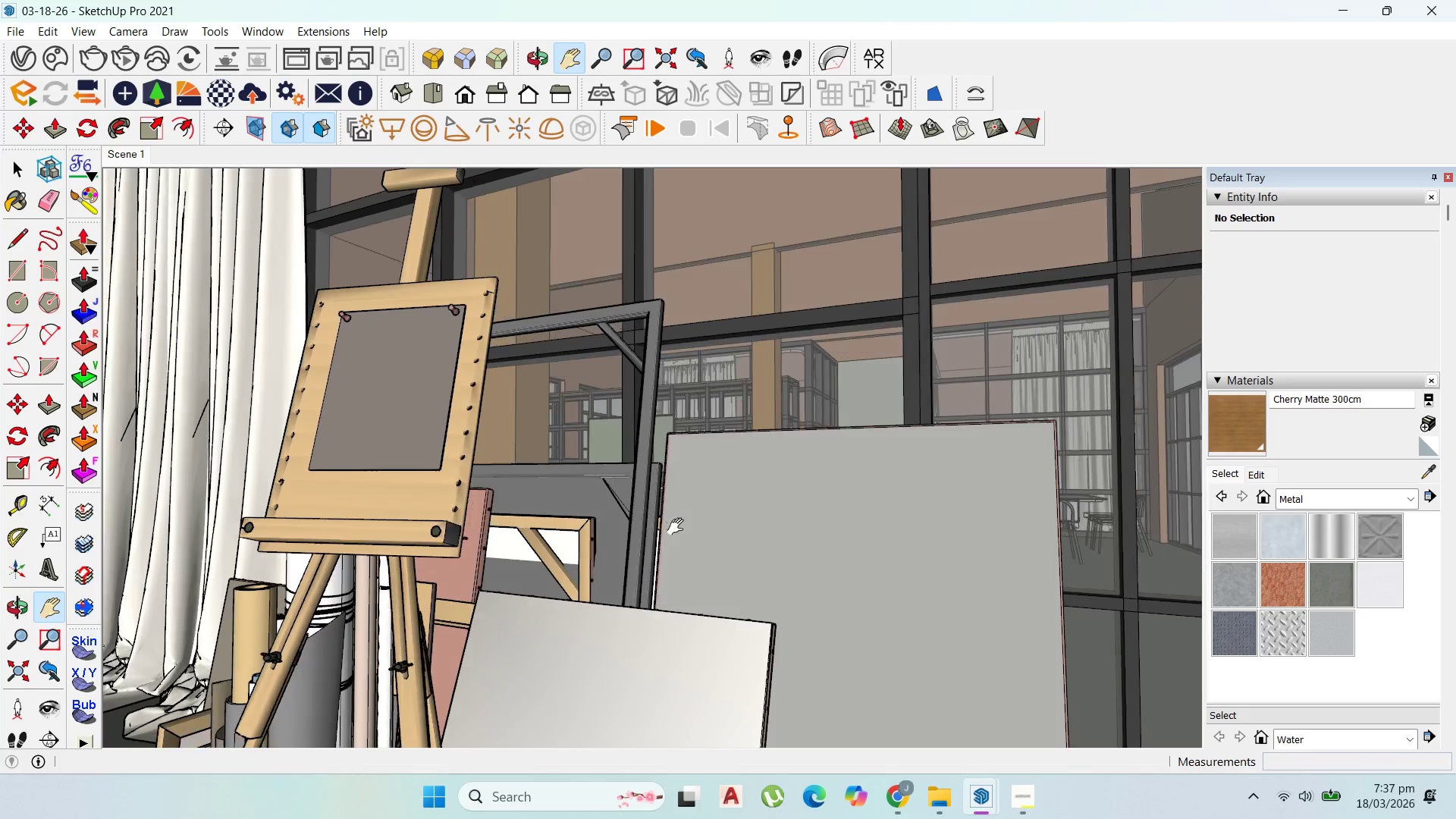 
left_click_drag(start_coordinate=[654, 515], to_coordinate=[372, 449])
 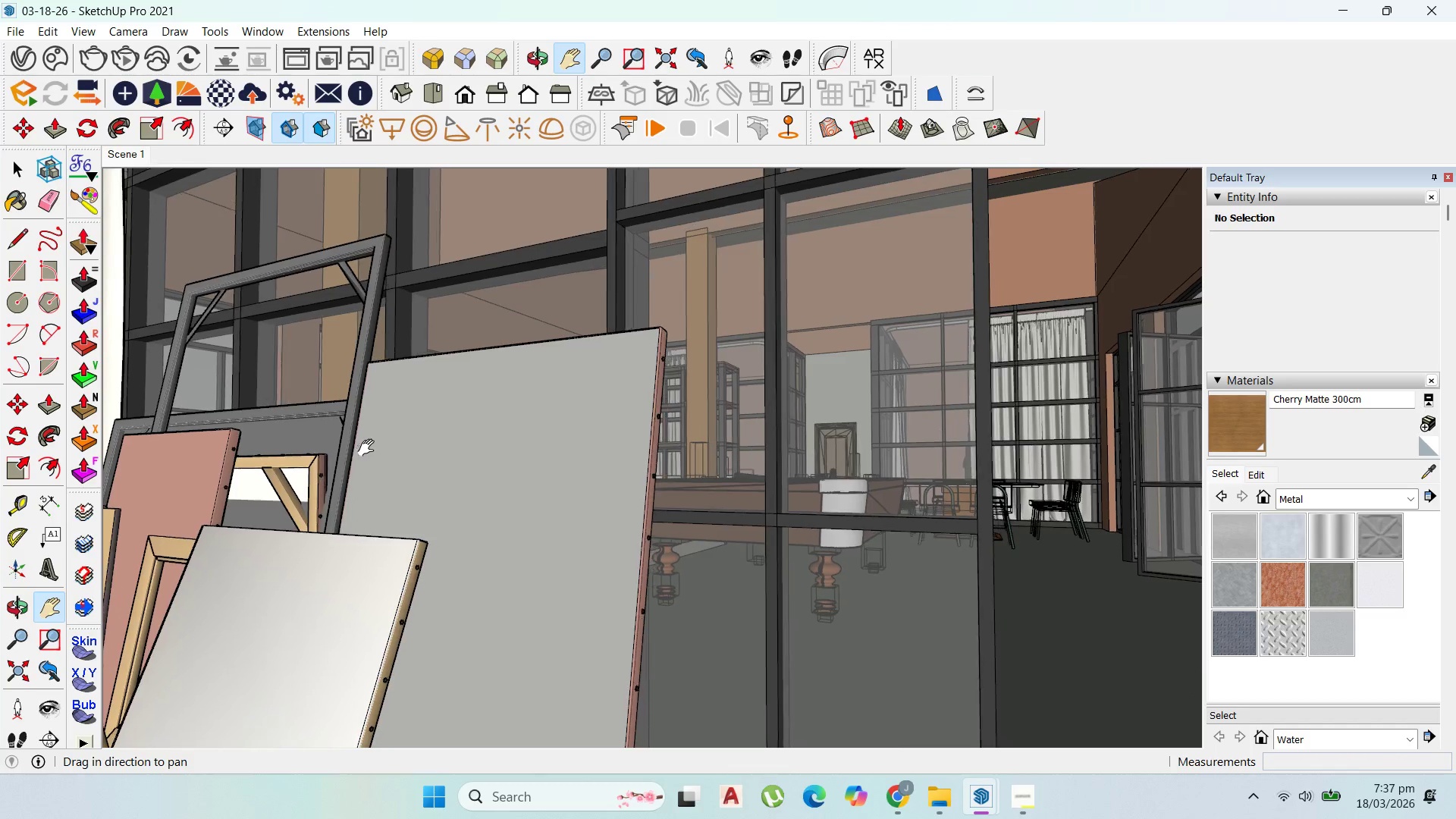 
scroll: coordinate [403, 459], scroll_direction: down, amount: 2.0
 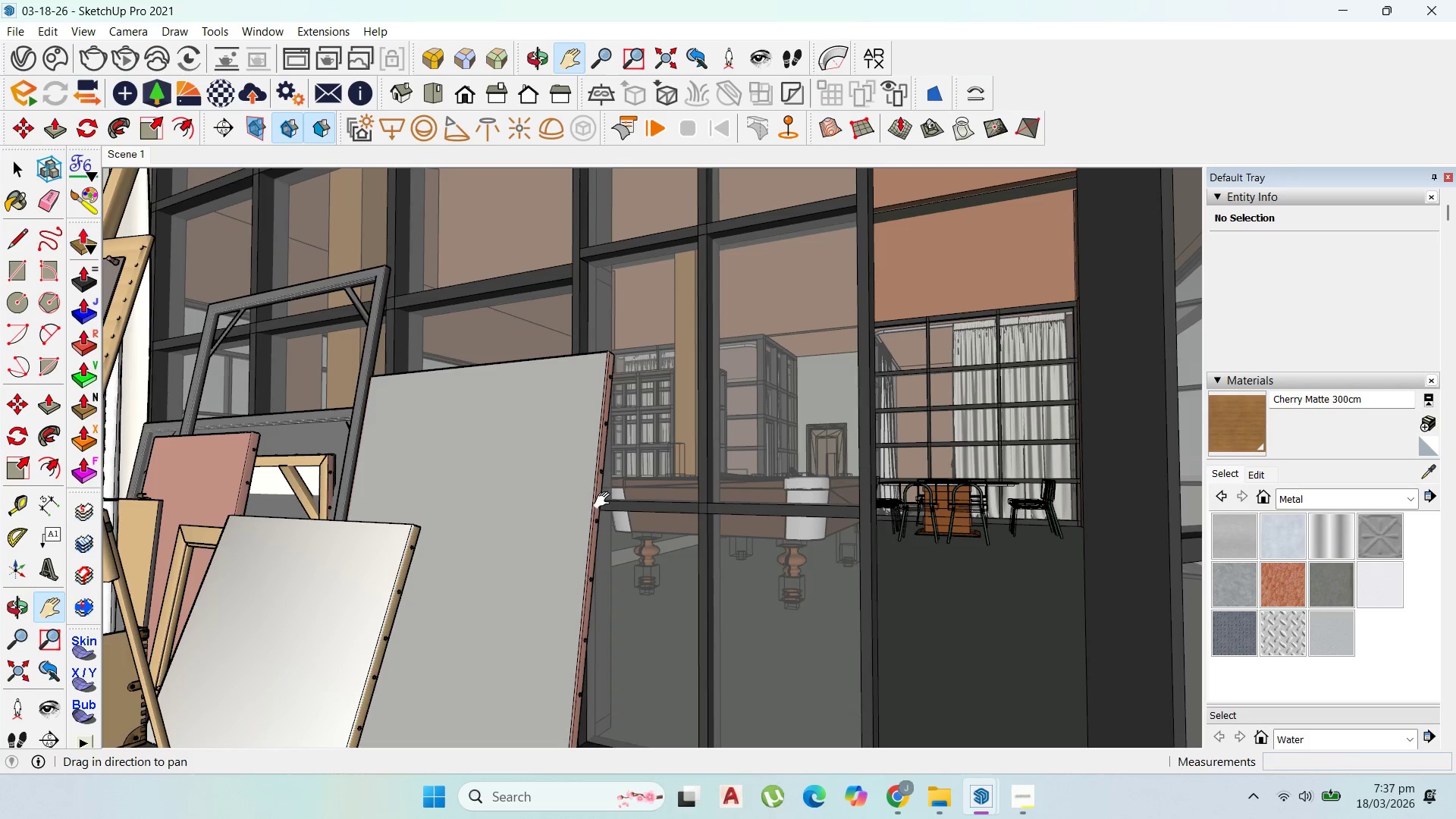 
left_click_drag(start_coordinate=[612, 506], to_coordinate=[621, 537])
 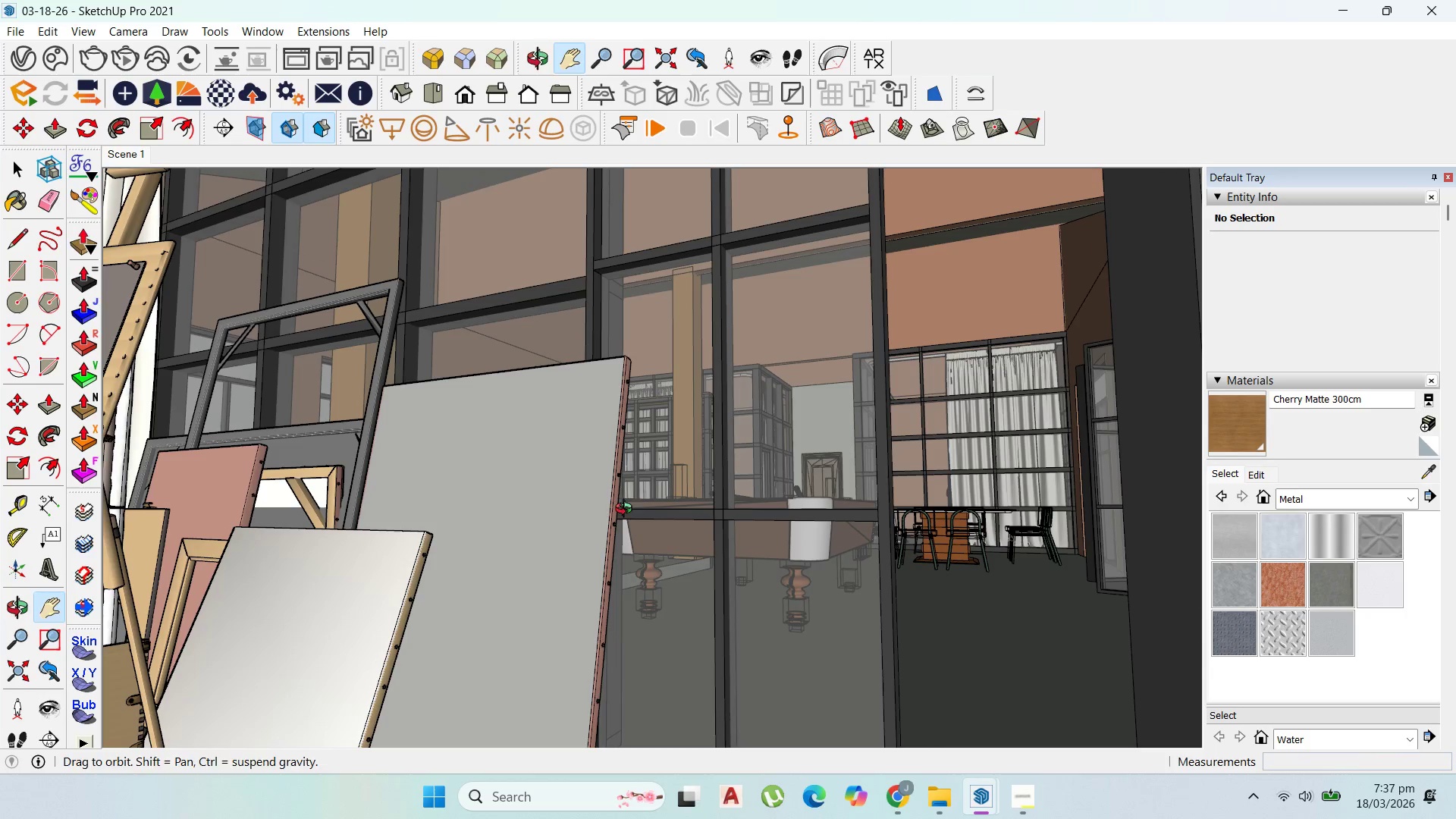 
scroll: coordinate [639, 527], scroll_direction: down, amount: 1.0
 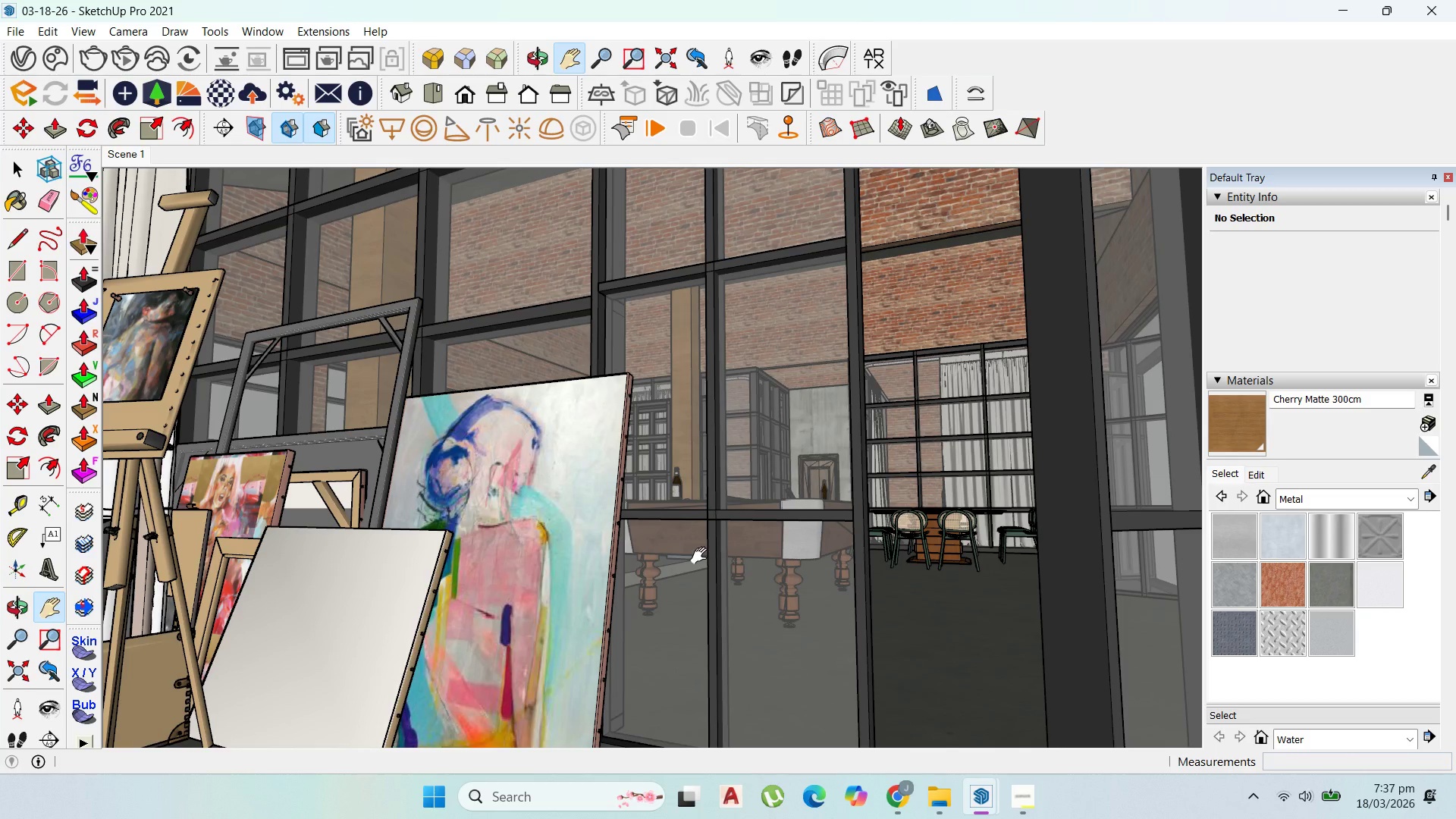 
left_click([702, 556])
 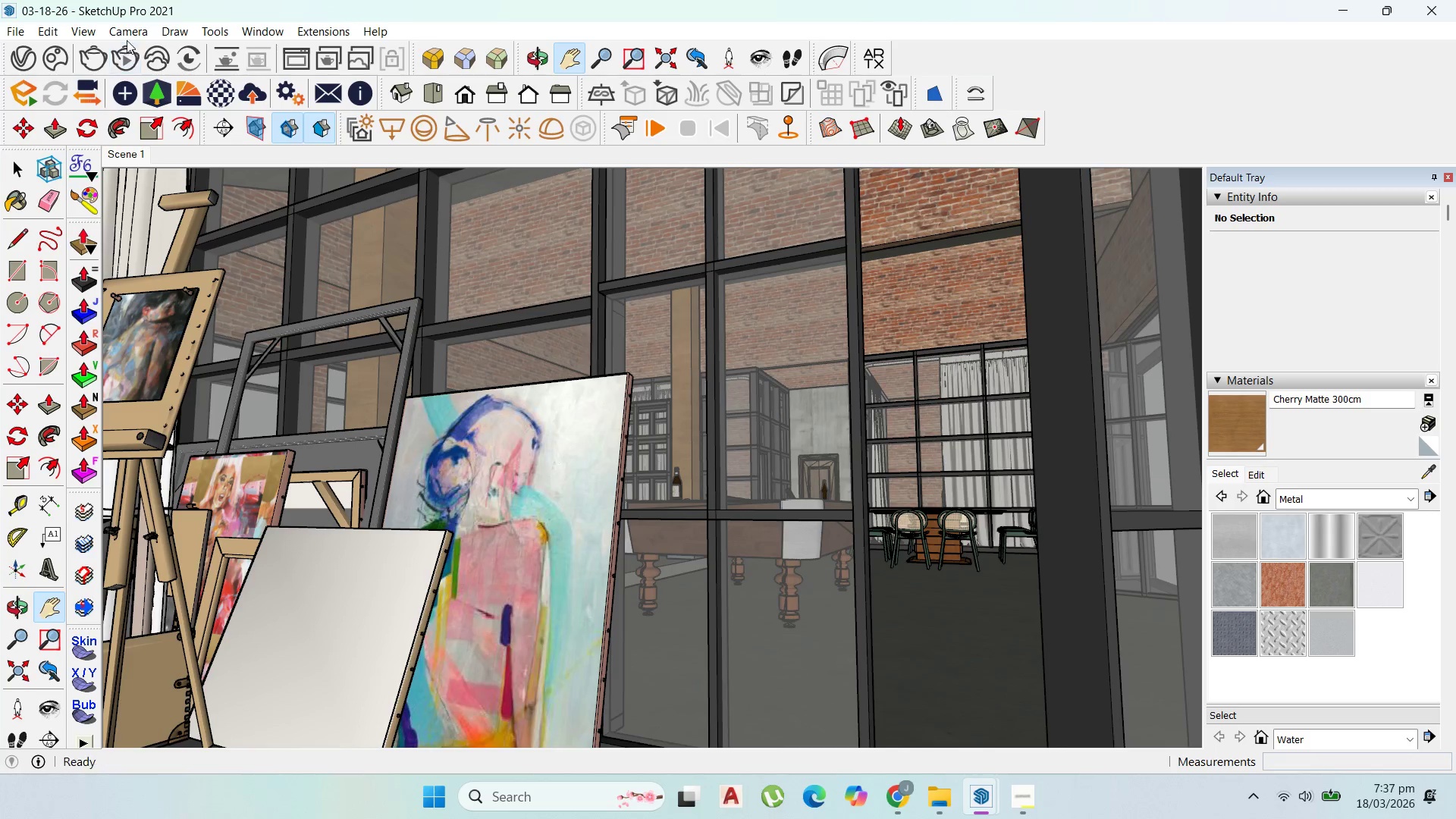 
left_click([126, 33])
 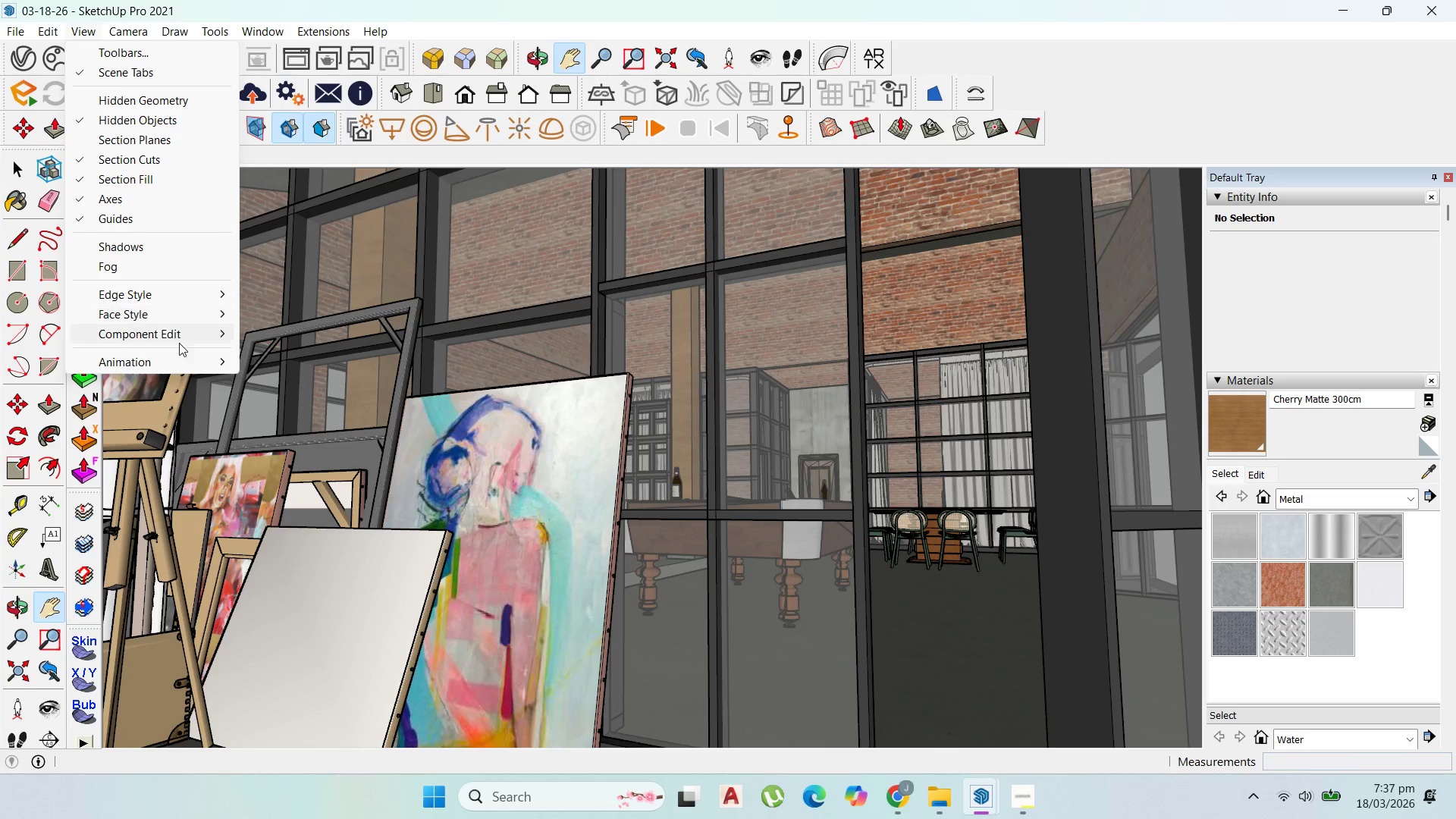 
left_click([283, 363])
 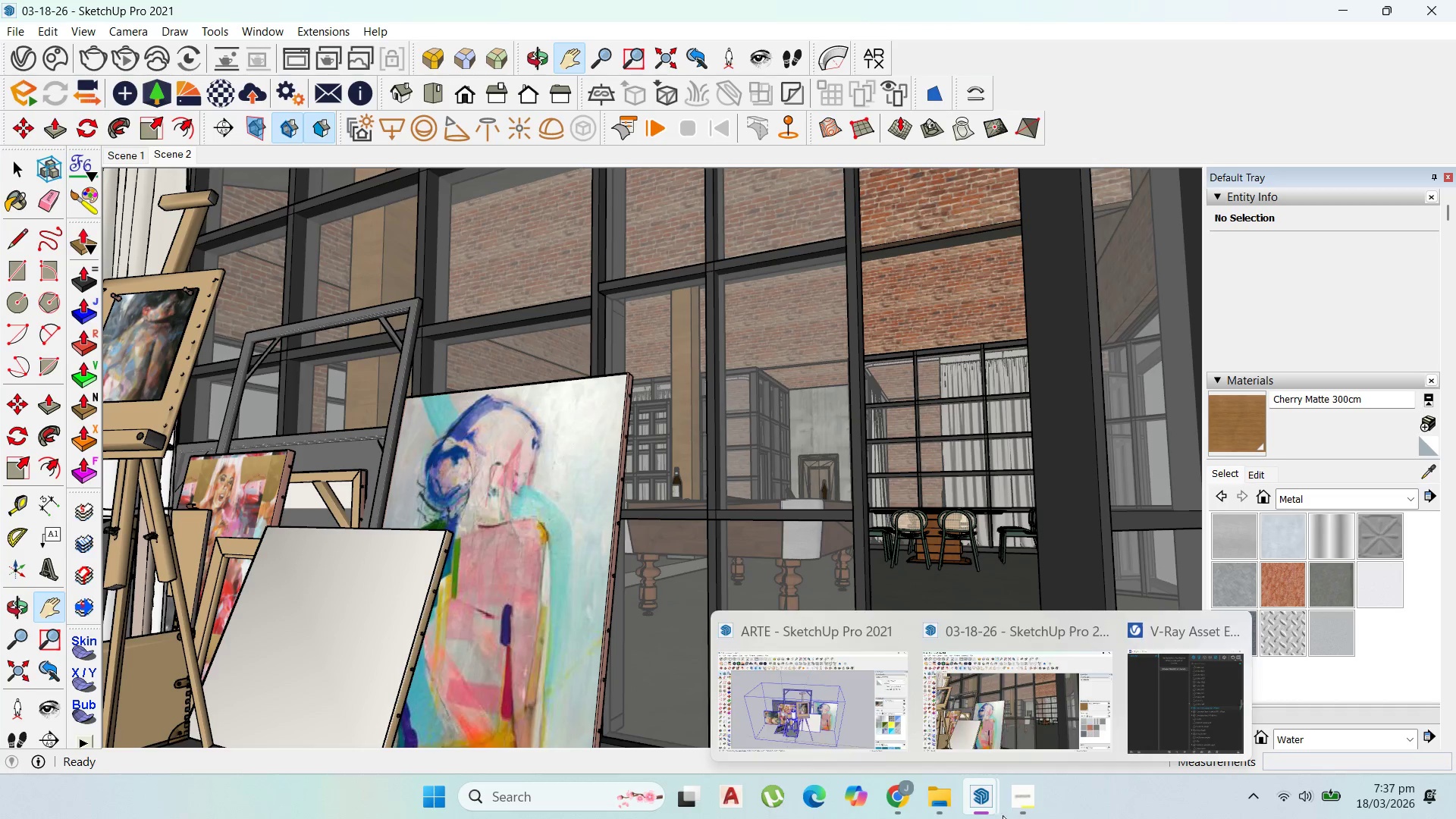 
left_click([1034, 718])
 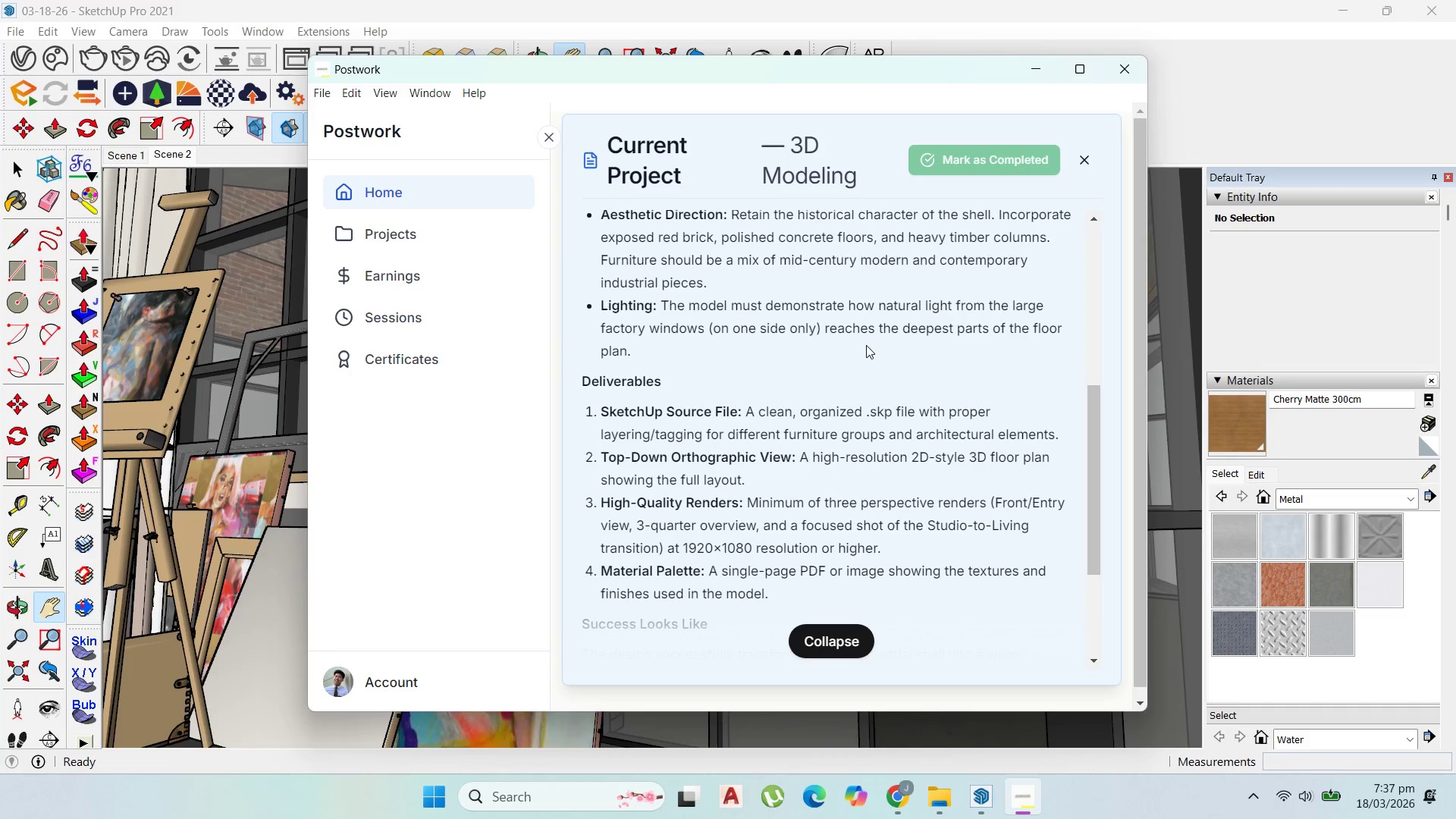 
wait(9.7)
 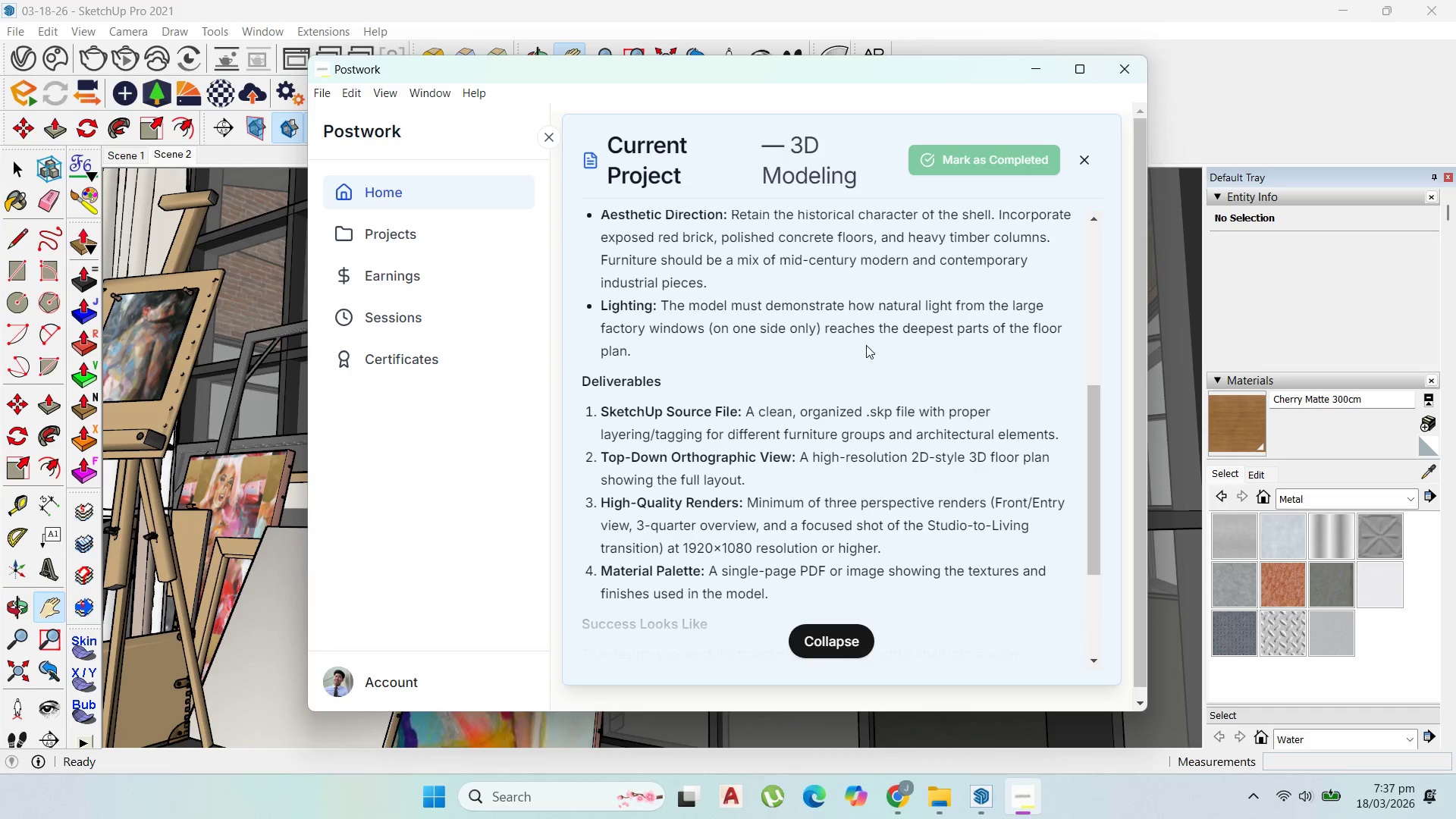 
scroll: coordinate [894, 549], scroll_direction: up, amount: 13.0
 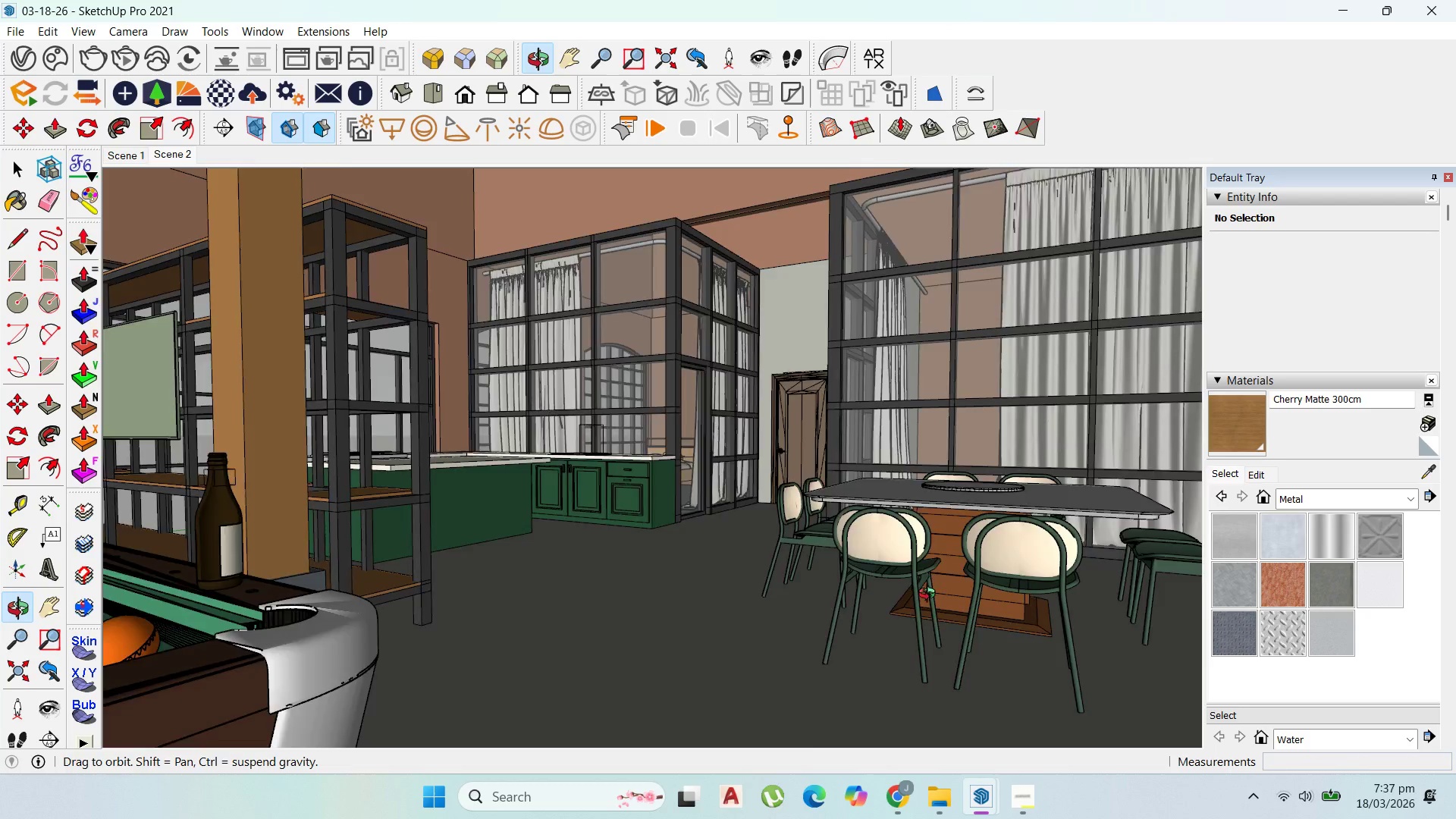 
scroll: coordinate [789, 594], scroll_direction: down, amount: 32.0
 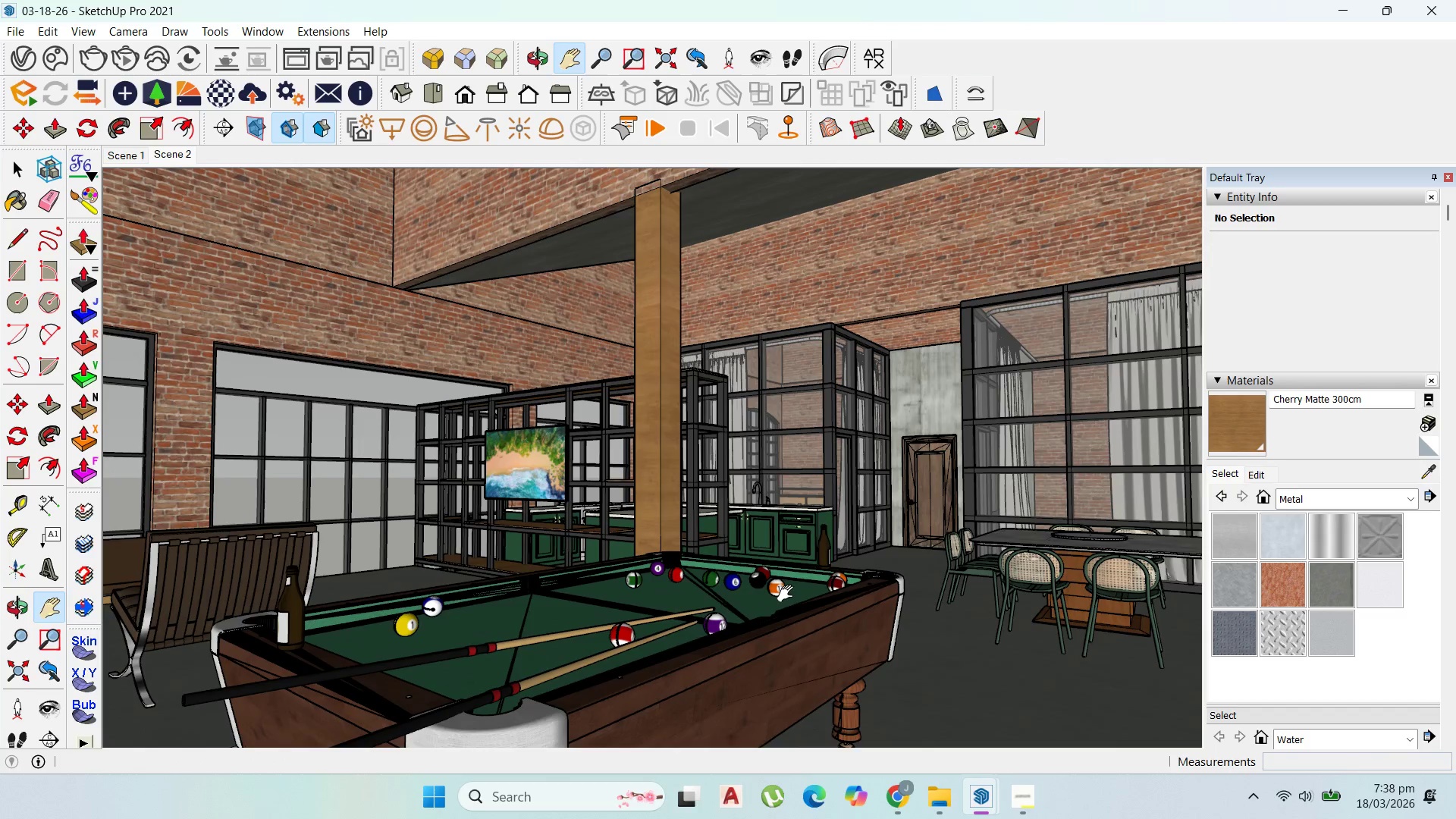 
left_click_drag(start_coordinate=[795, 594], to_coordinate=[896, 580])
 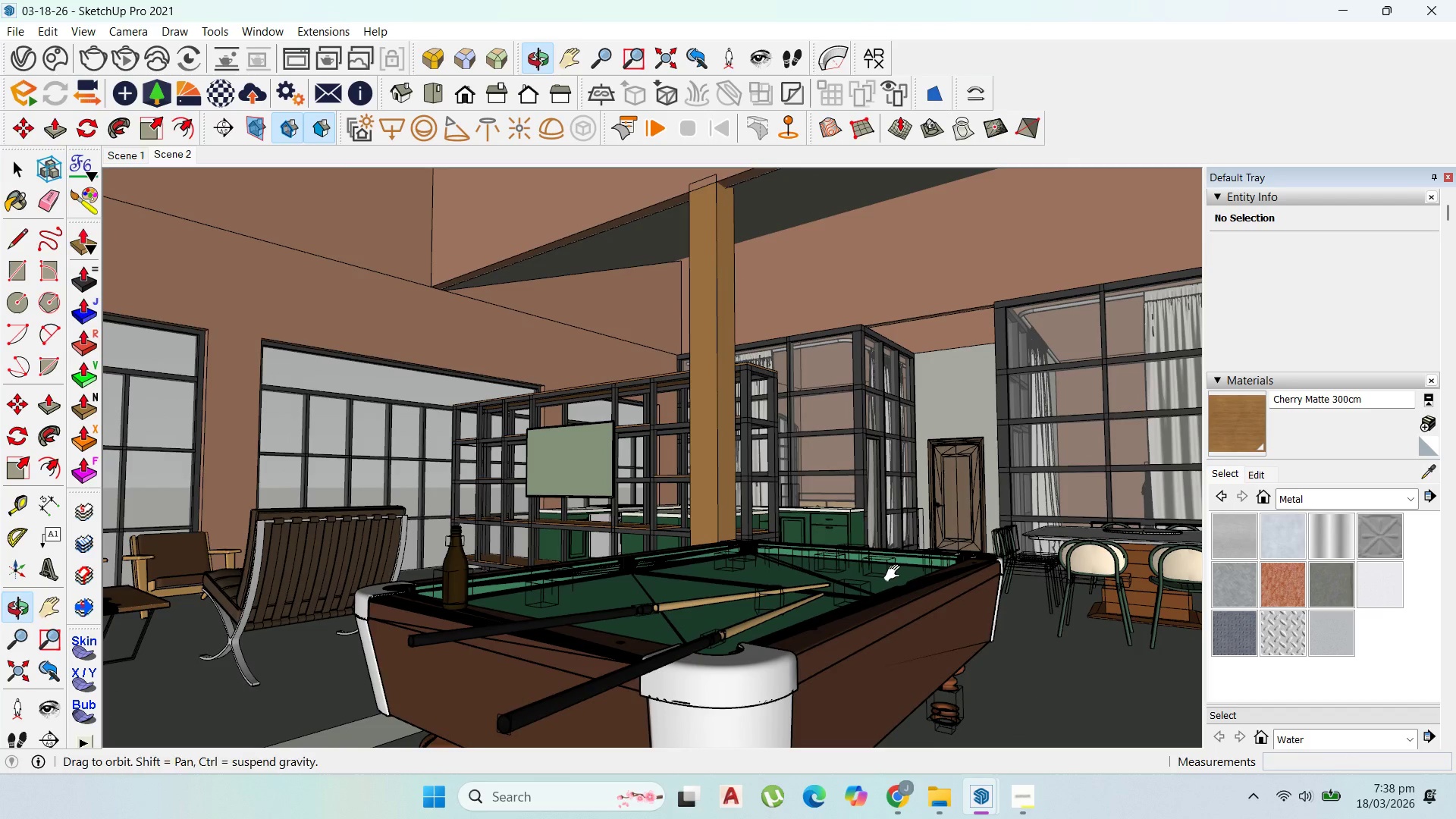 
left_click_drag(start_coordinate=[891, 573], to_coordinate=[868, 586])
 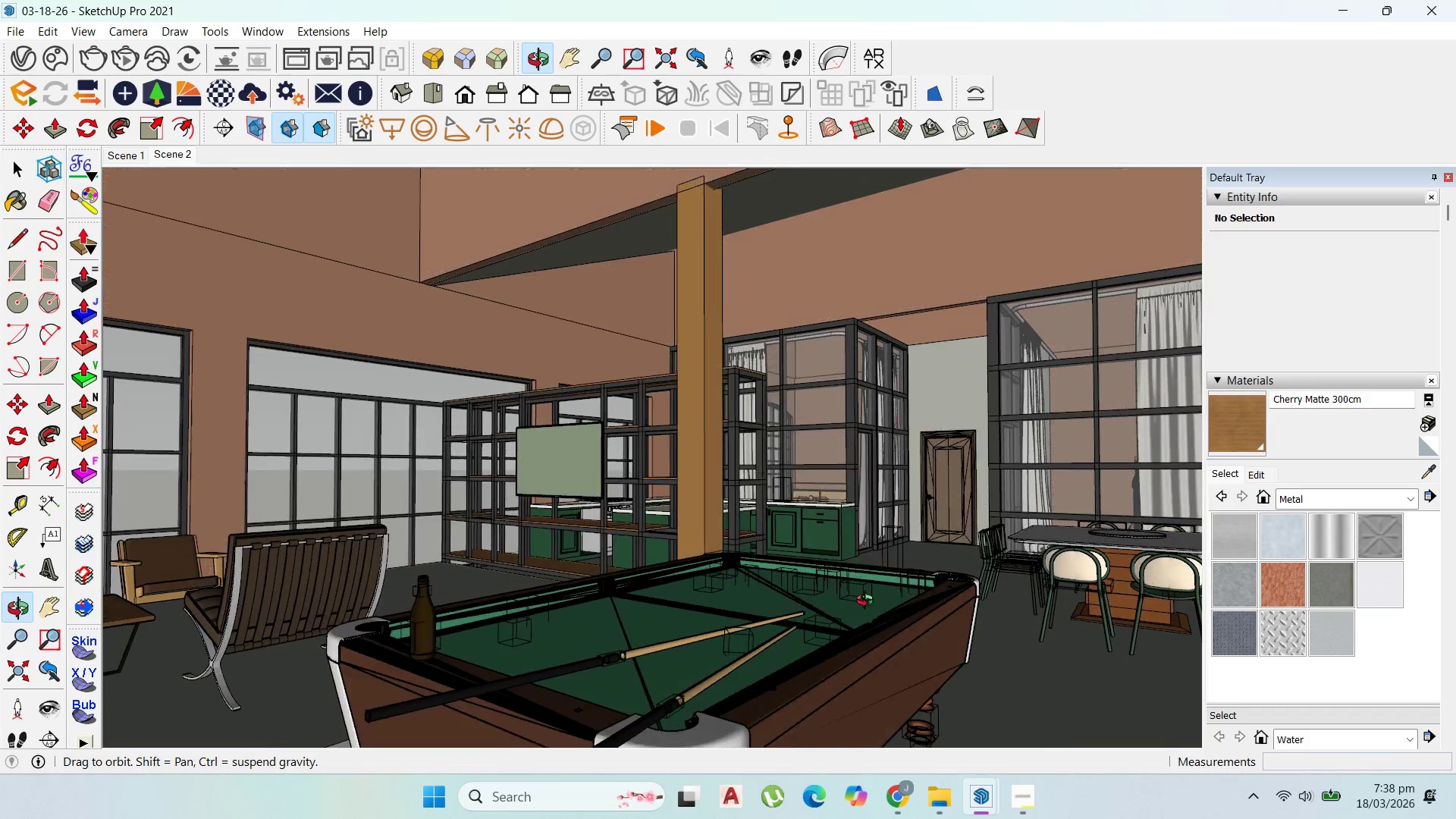 
left_click_drag(start_coordinate=[866, 604], to_coordinate=[860, 566])
 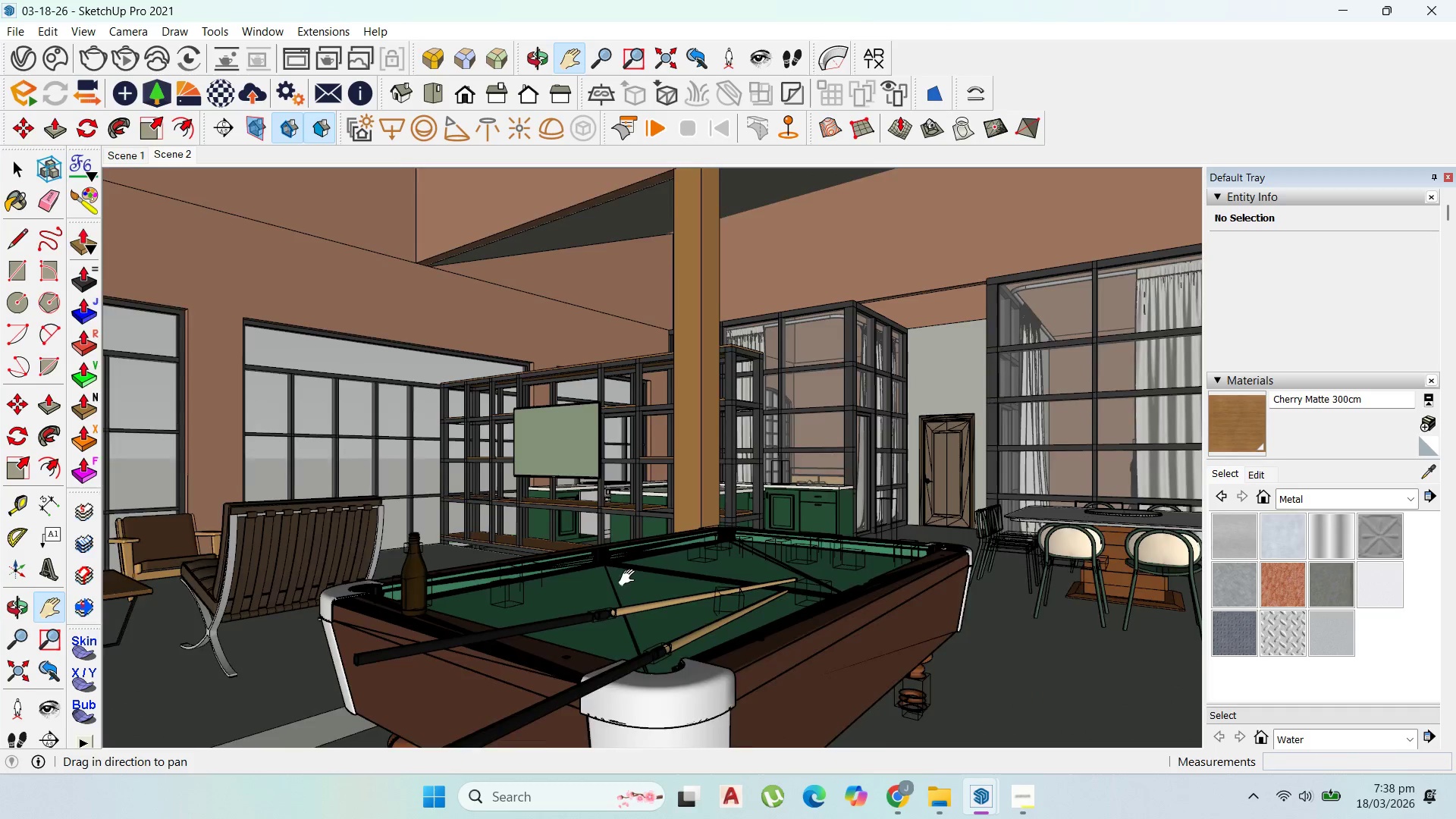 
scroll: coordinate [628, 576], scroll_direction: up, amount: 3.0
 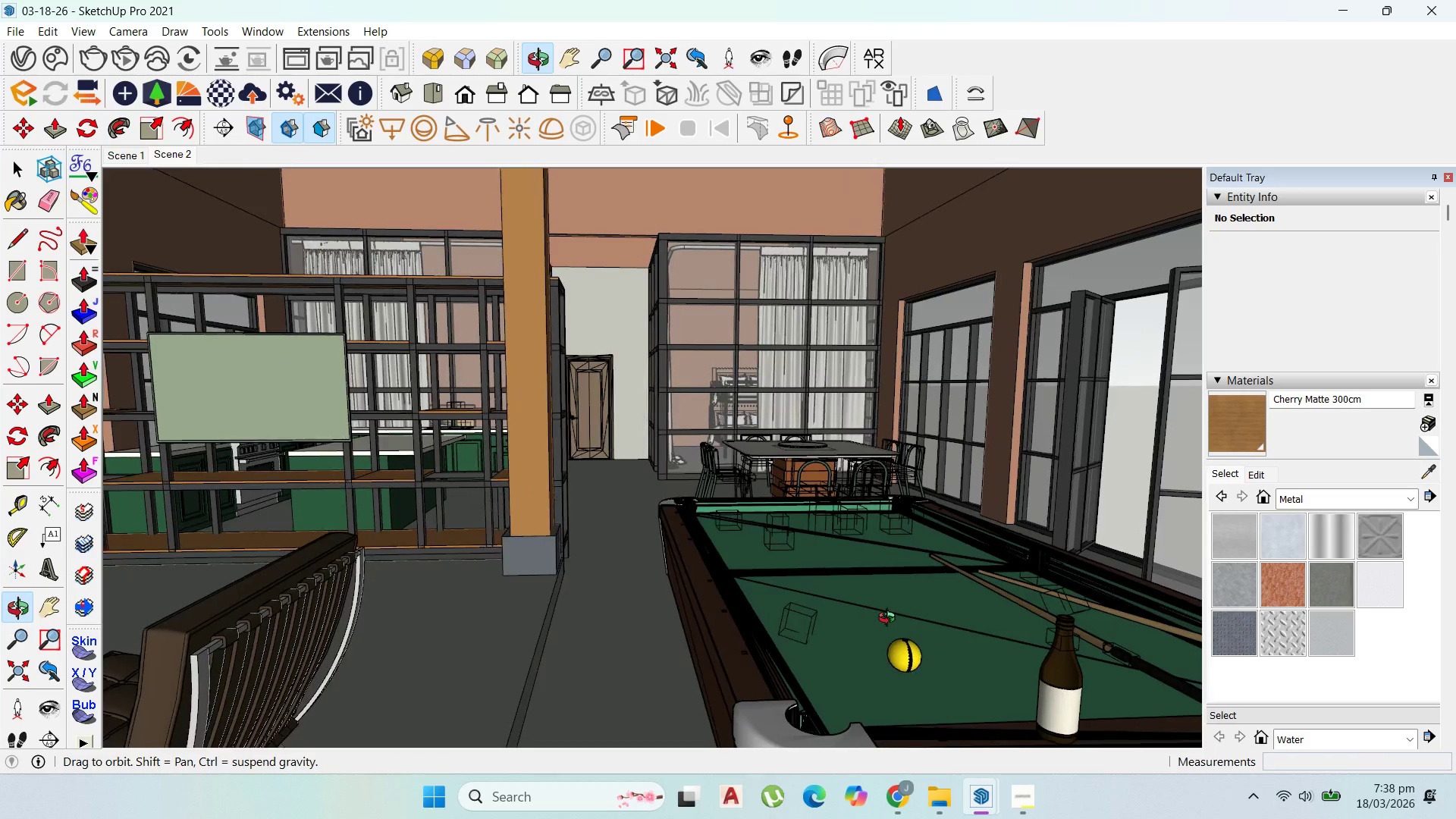 
mouse_move([913, 794])